 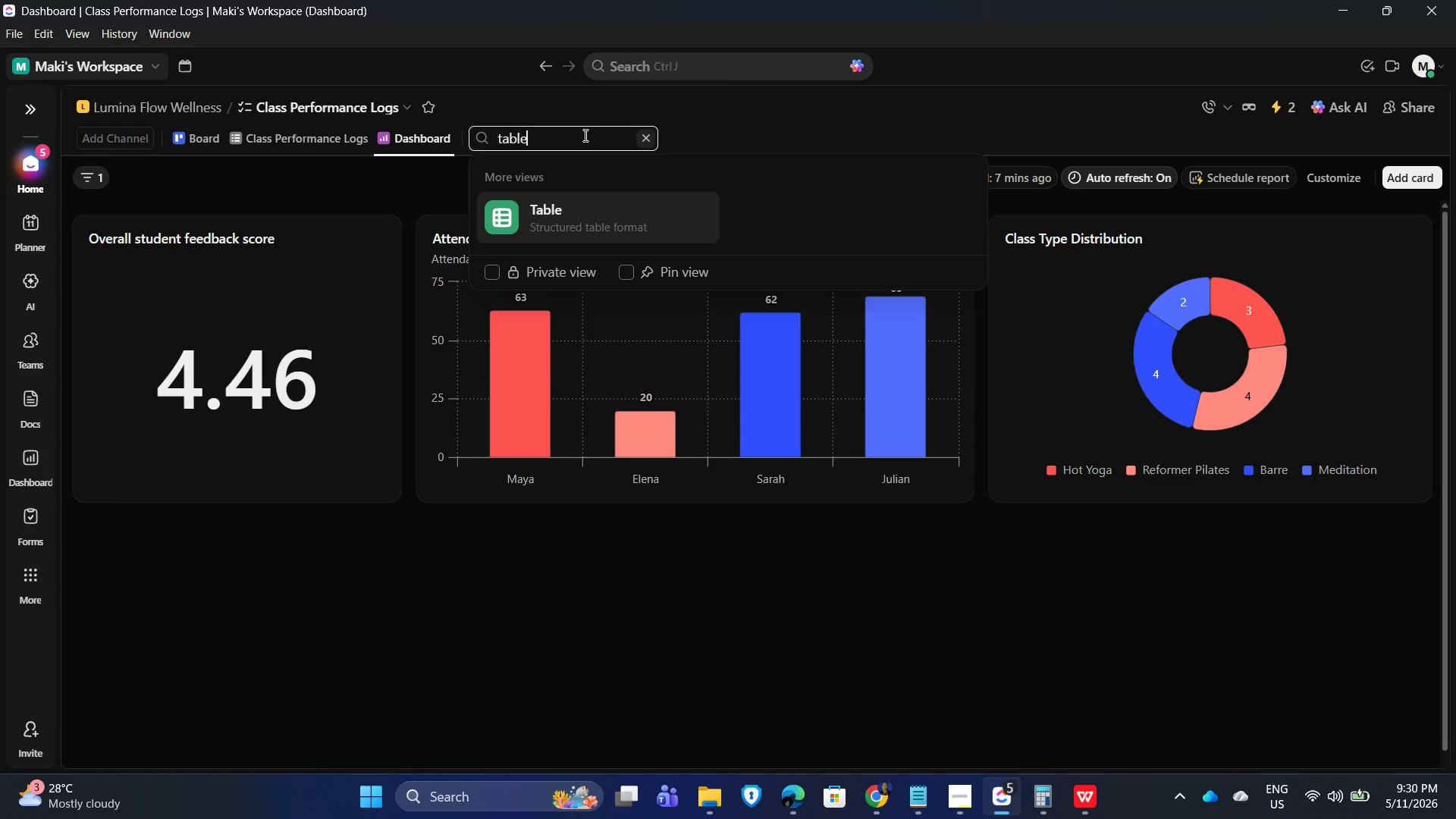 
left_click([587, 221])
 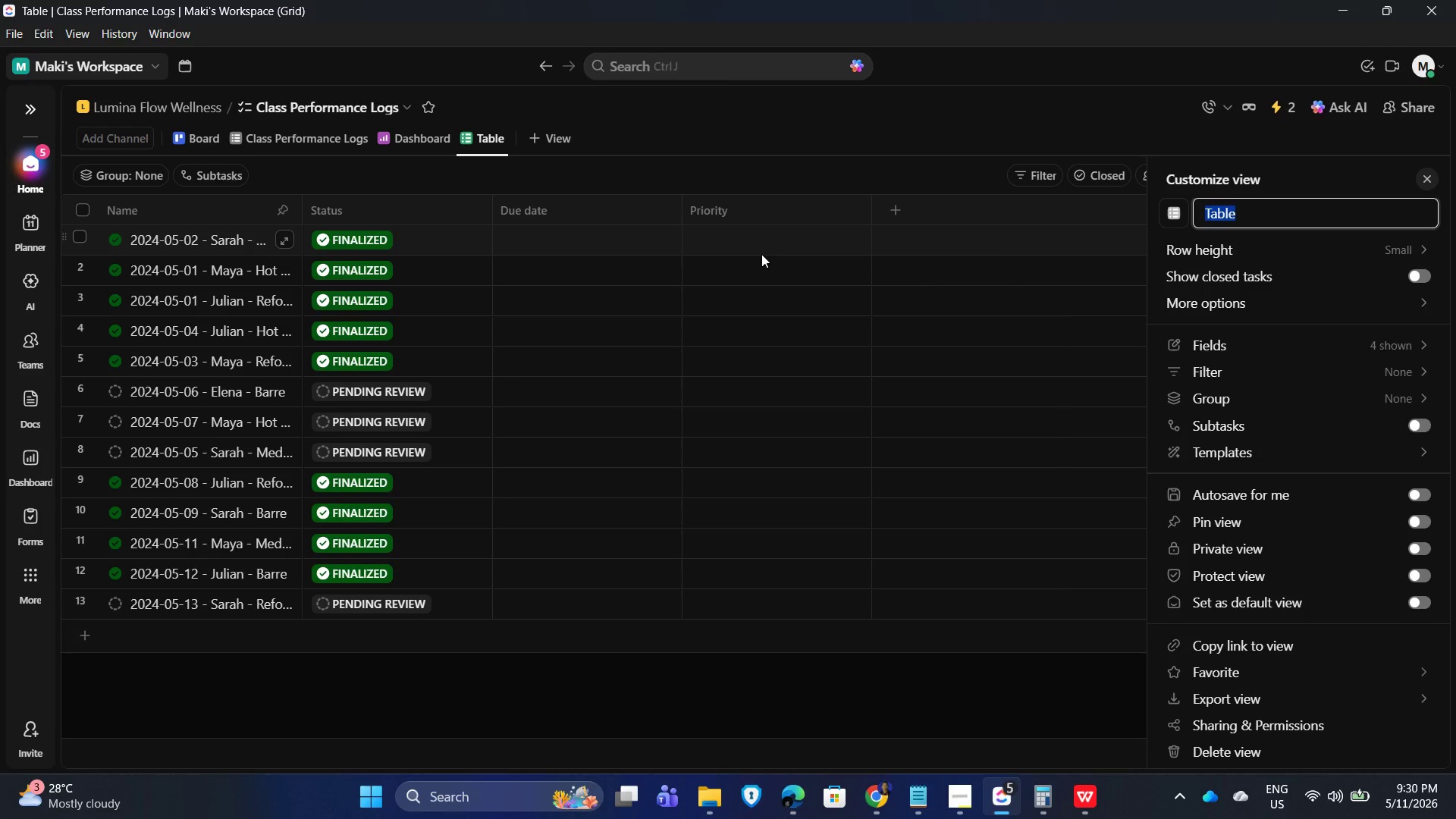 
wait(18.86)
 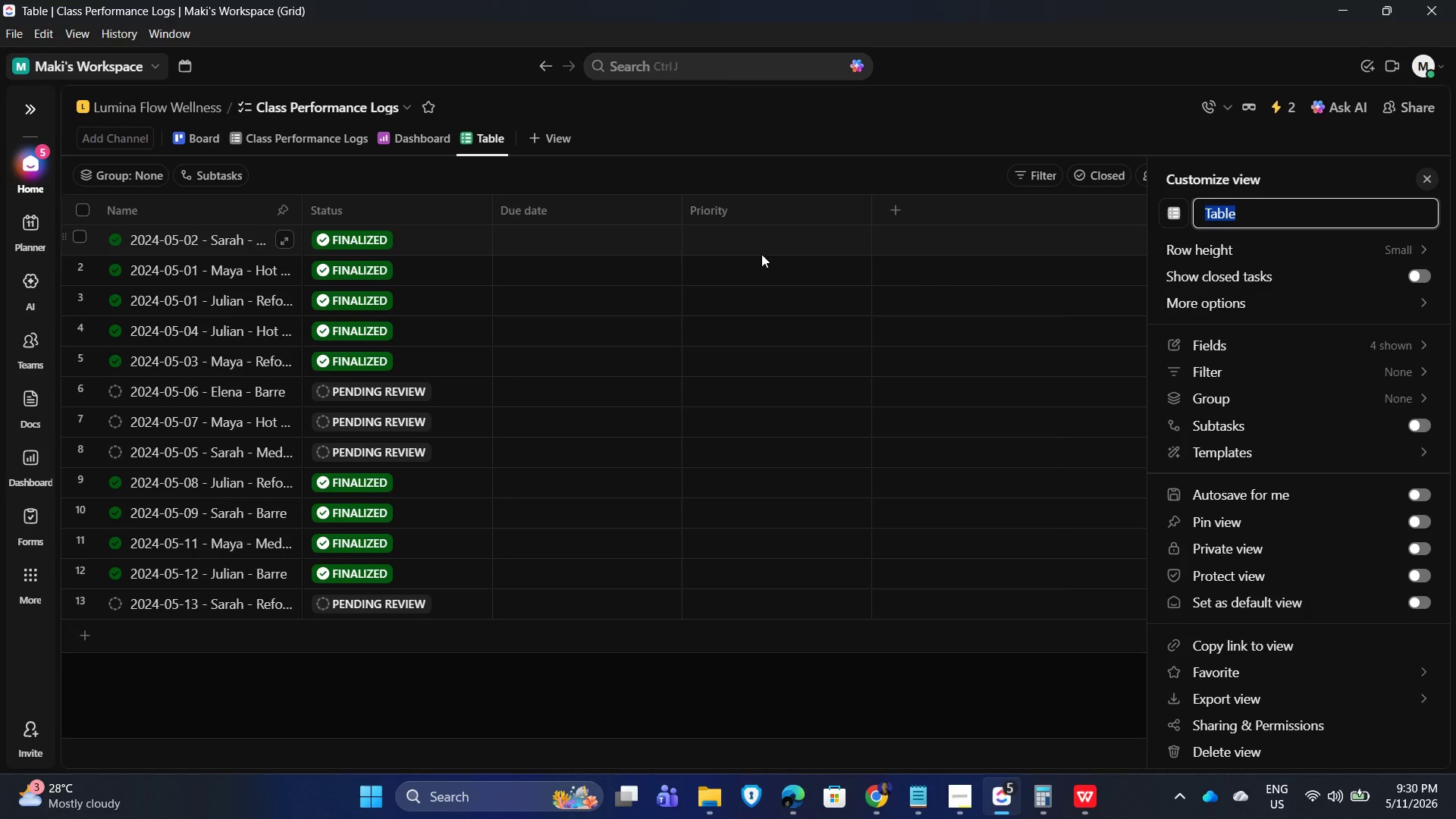 
left_click_drag(start_coordinate=[685, 624], to_coordinate=[688, 628])
 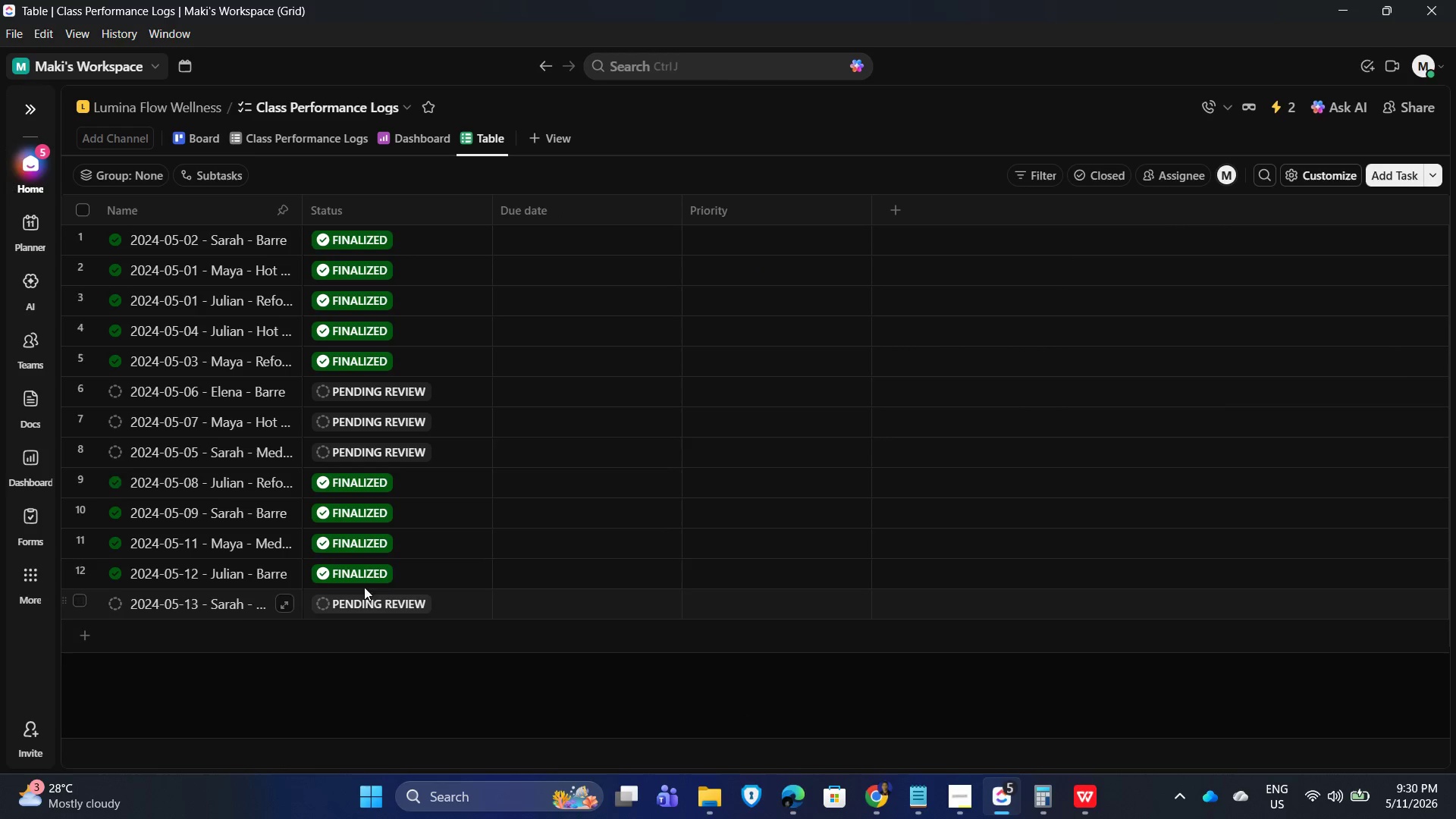 
key(Control+Z)
 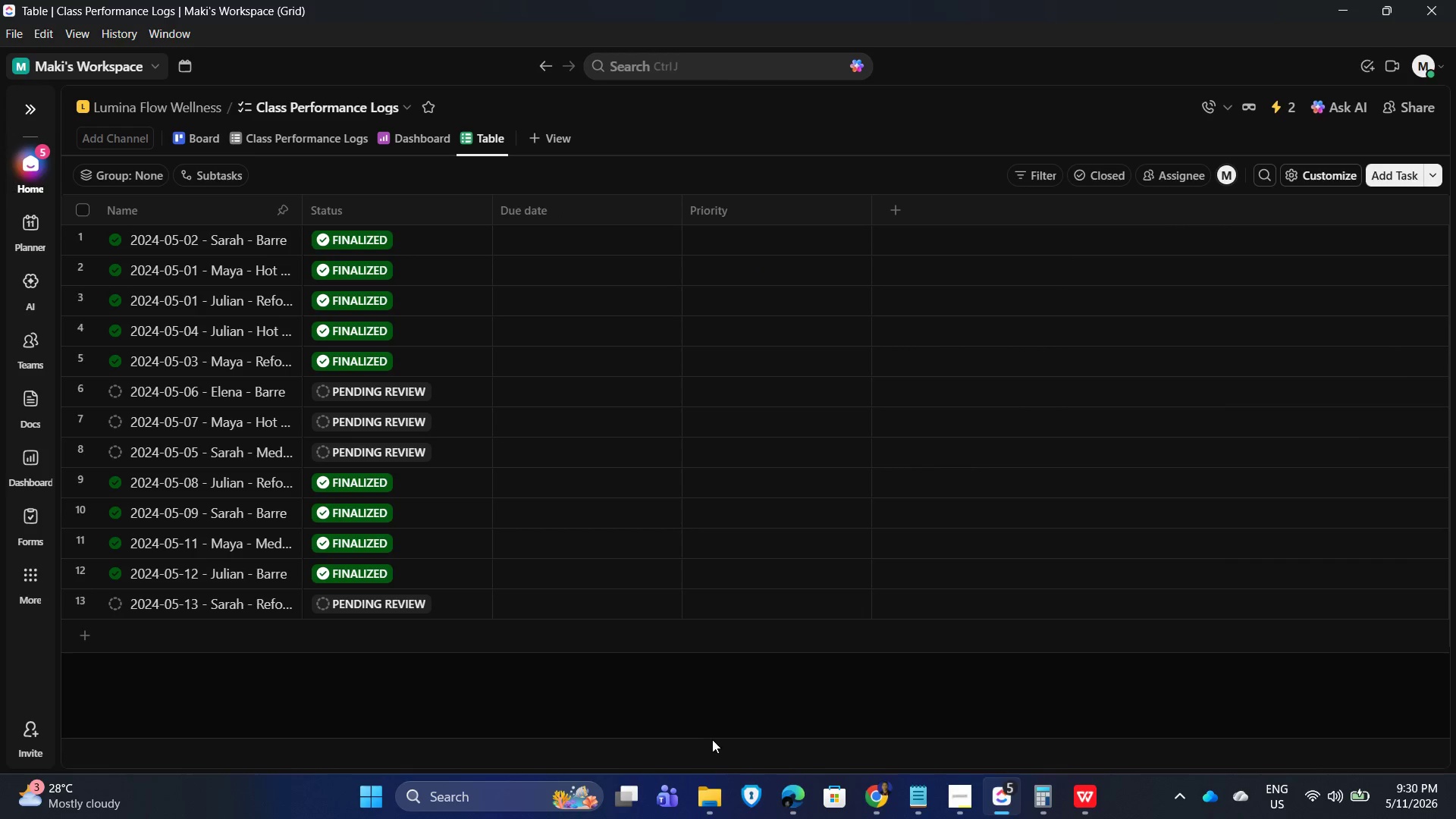 
left_click_drag(start_coordinate=[708, 734], to_coordinate=[715, 723])
 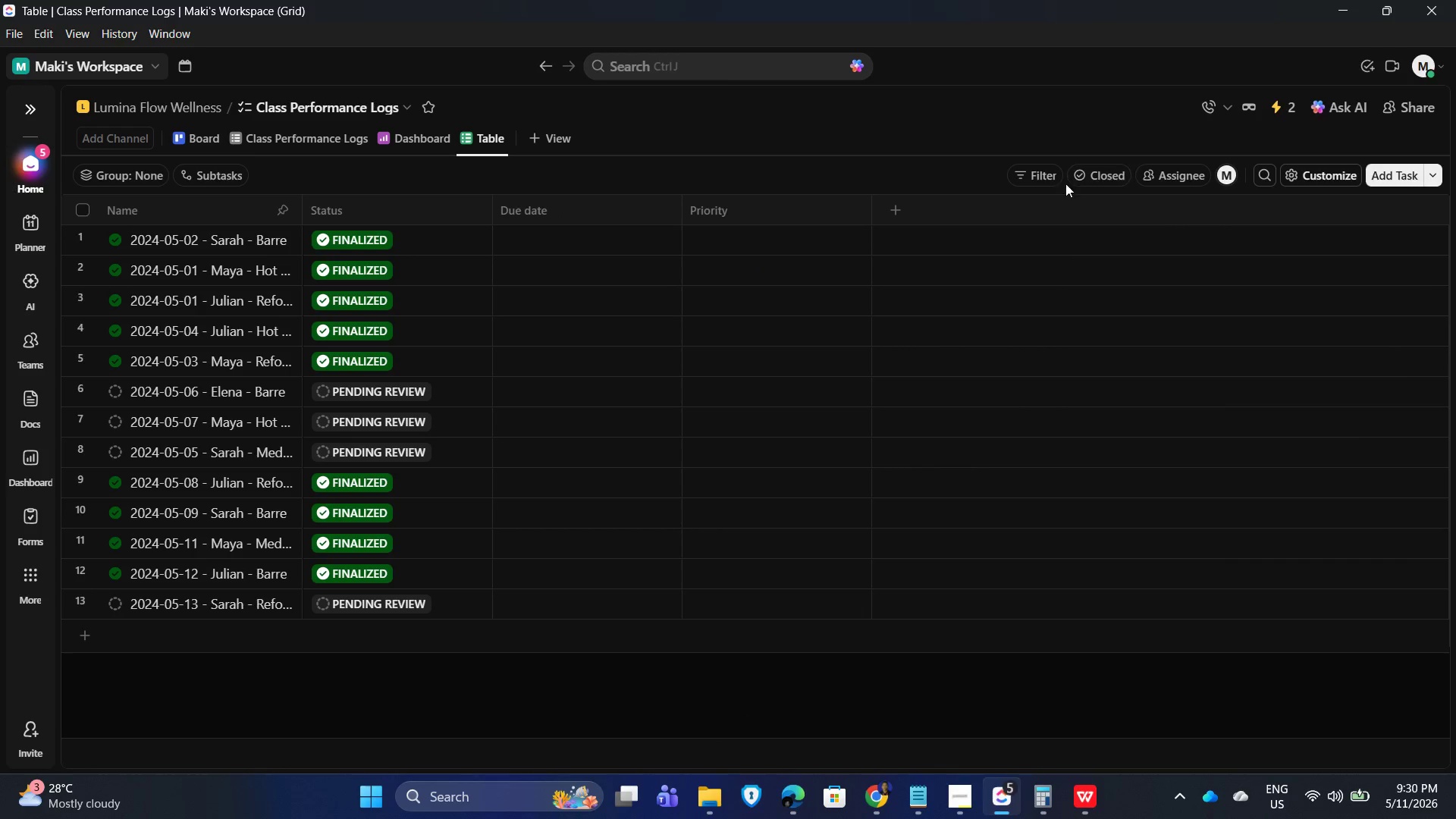 
left_click([1100, 174])
 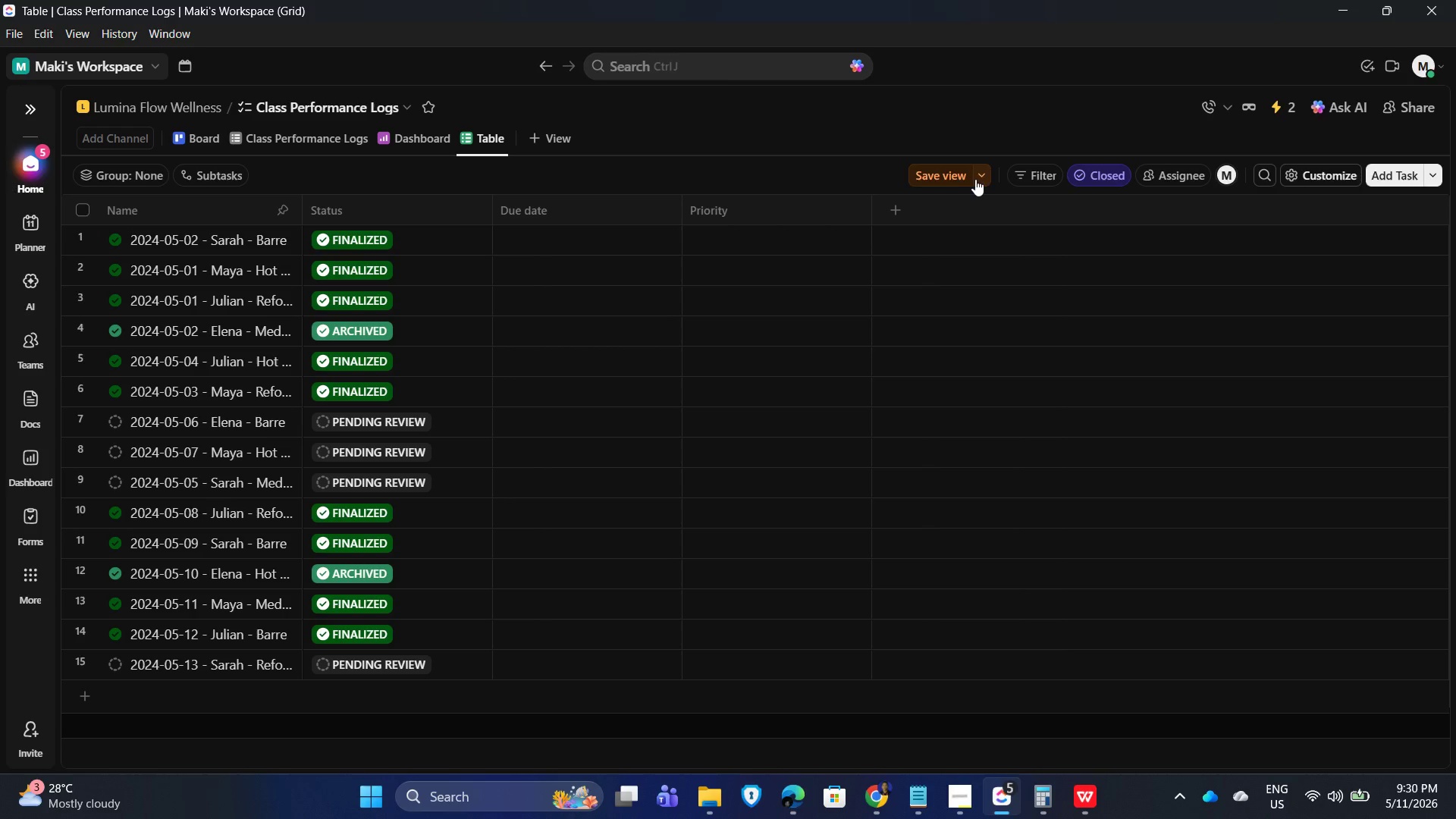 
left_click_drag(start_coordinate=[919, 173], to_coordinate=[923, 171])
 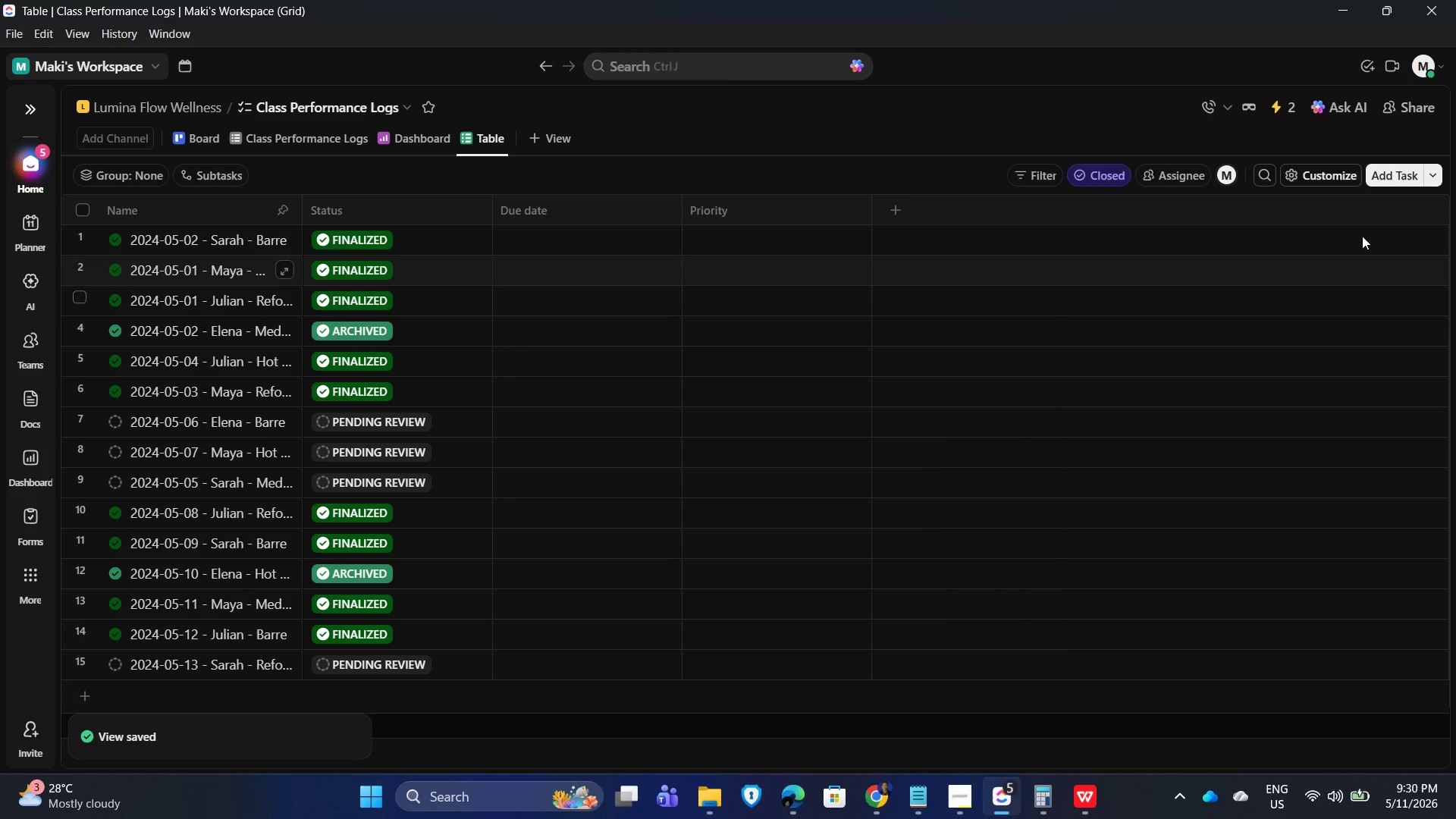 
left_click([1315, 177])
 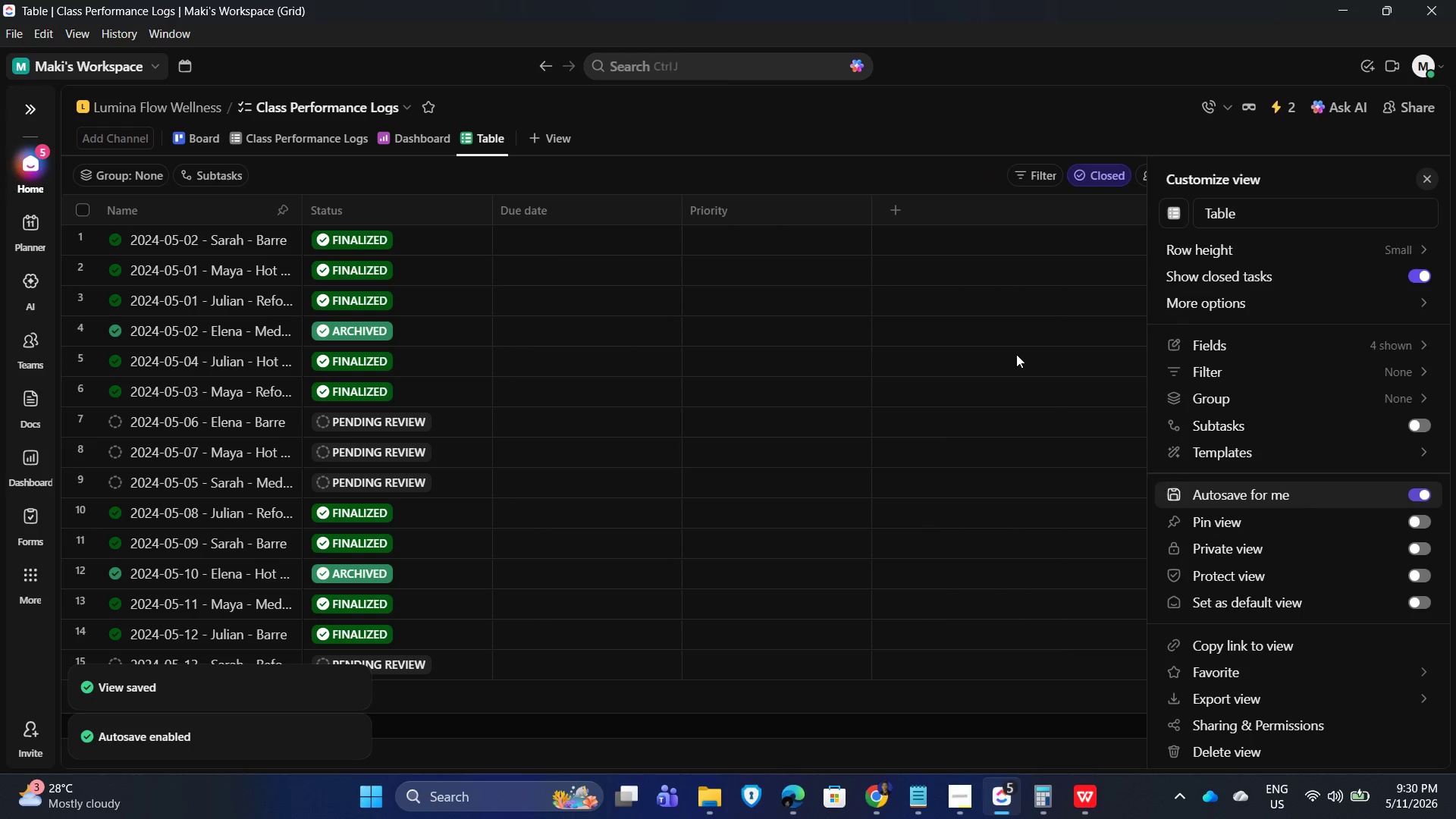 
left_click([818, 159])
 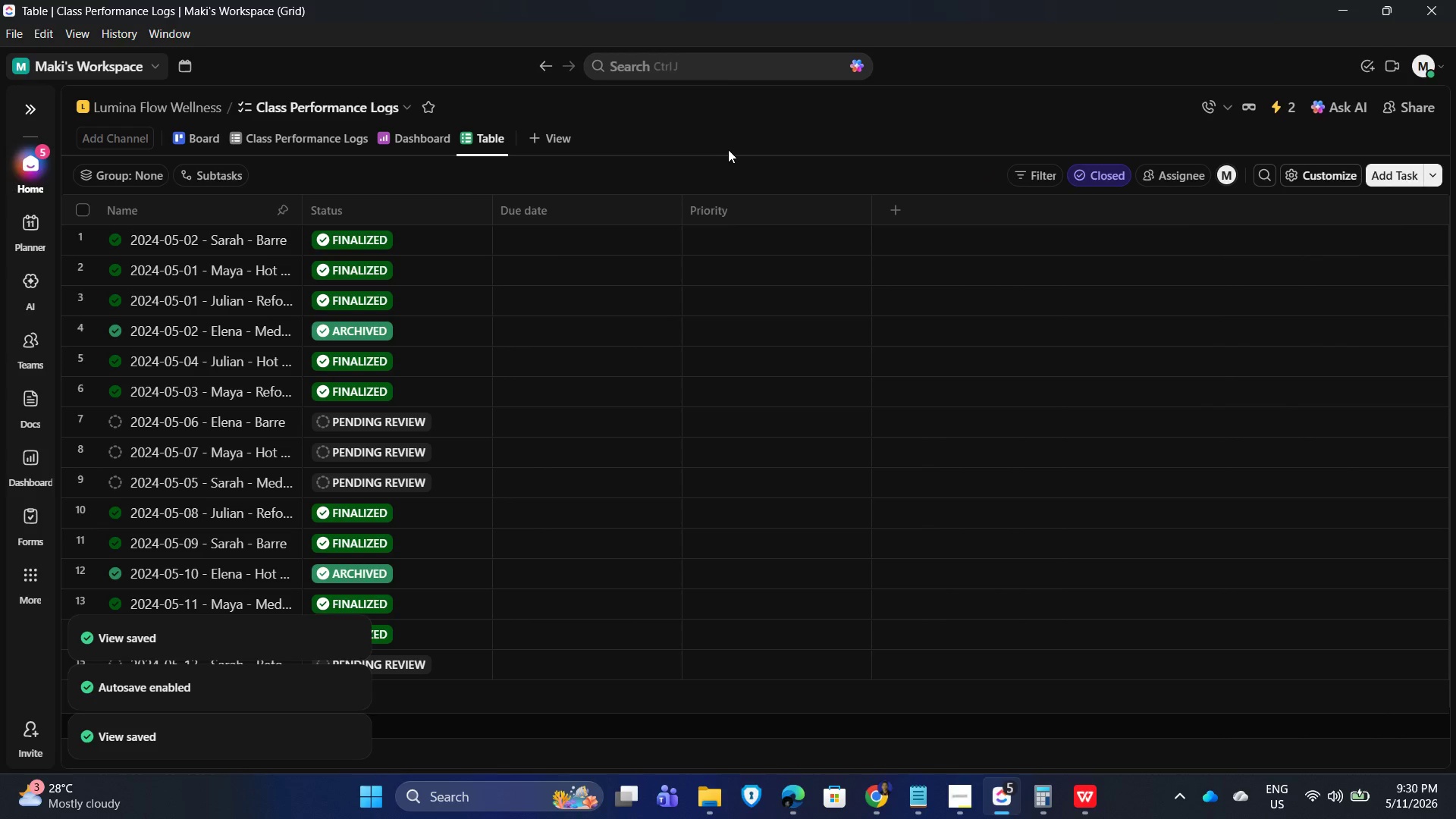 
left_click([727, 148])
 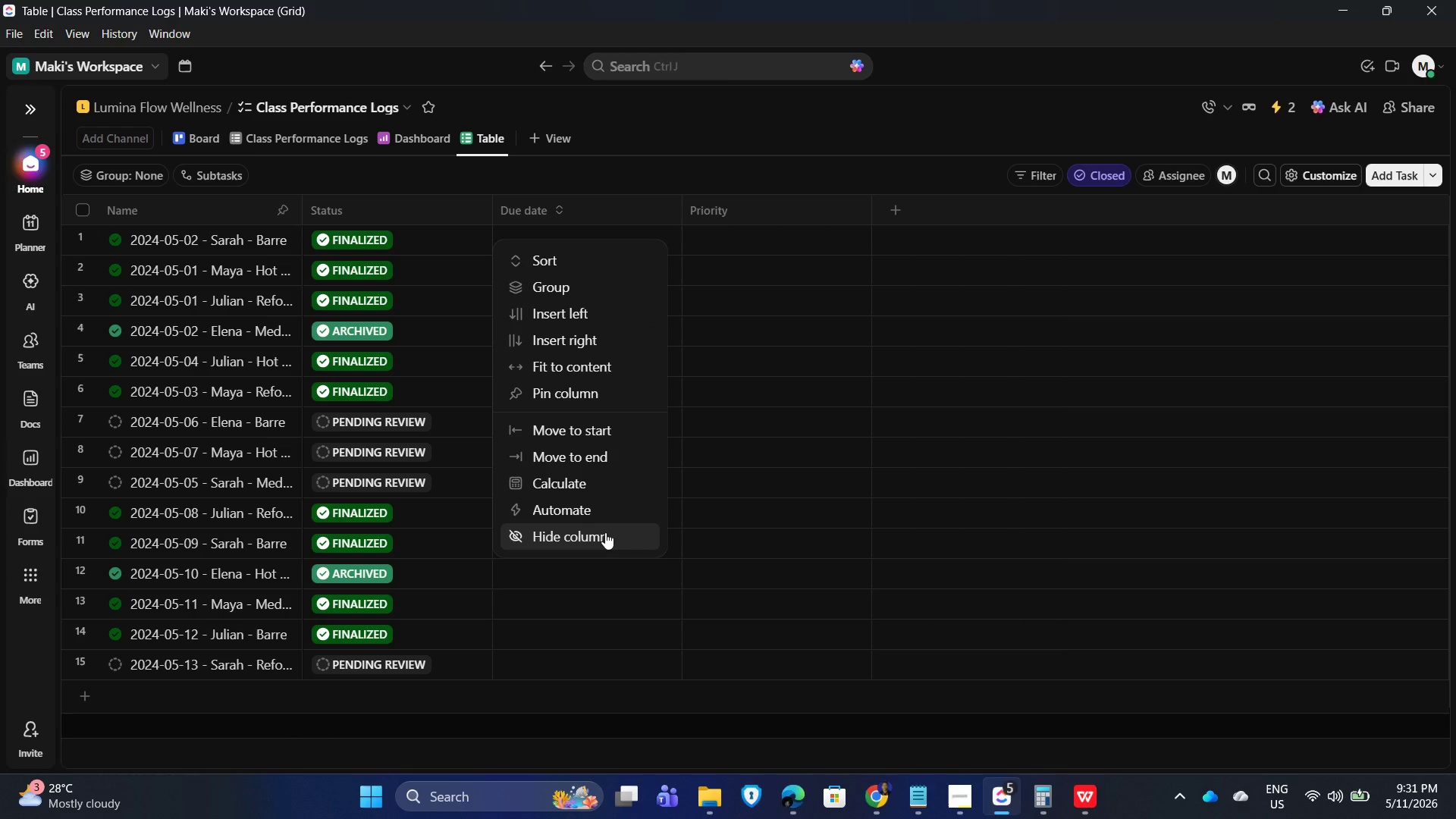 
wait(6.59)
 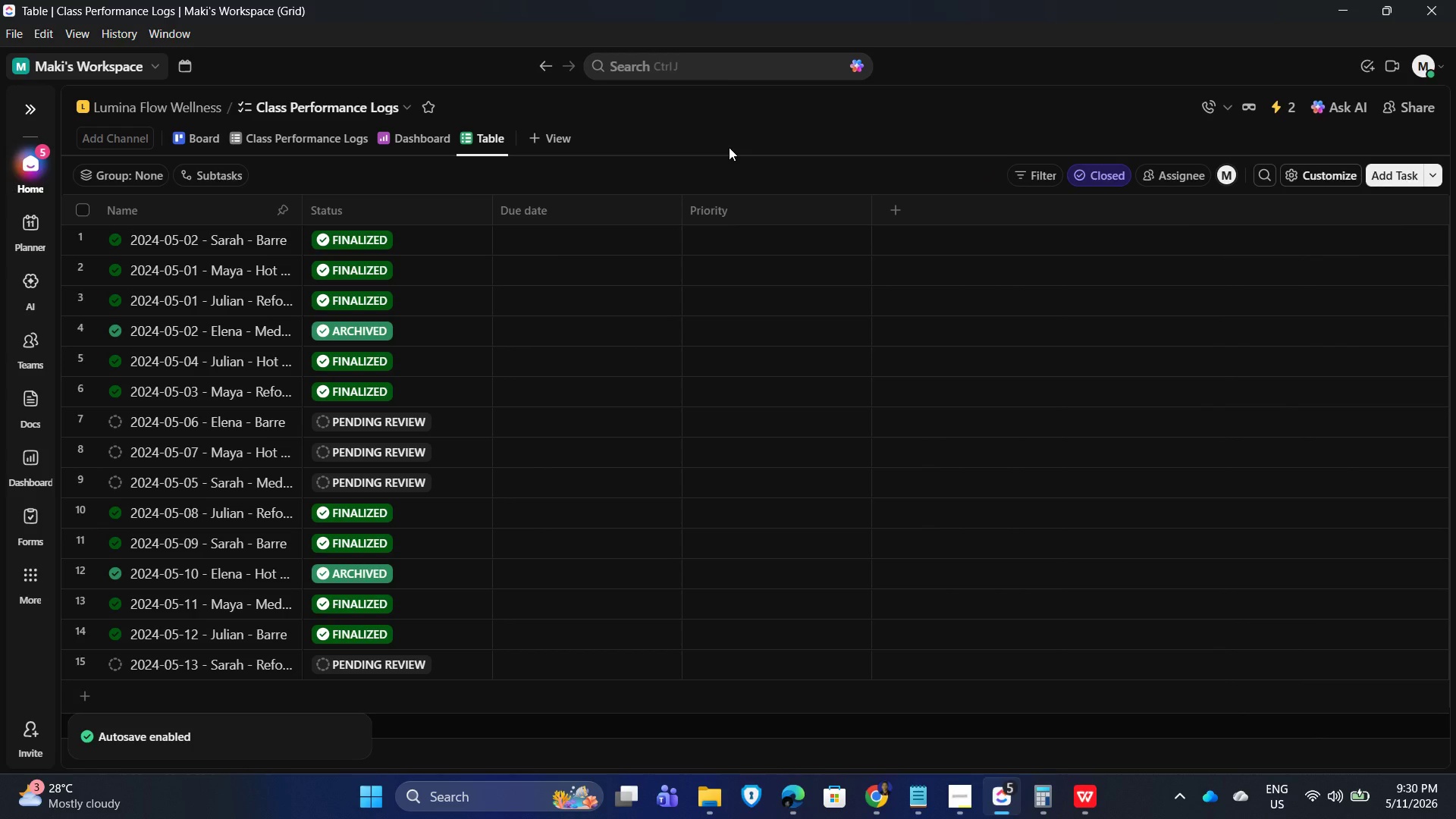 
left_click([630, 205])
 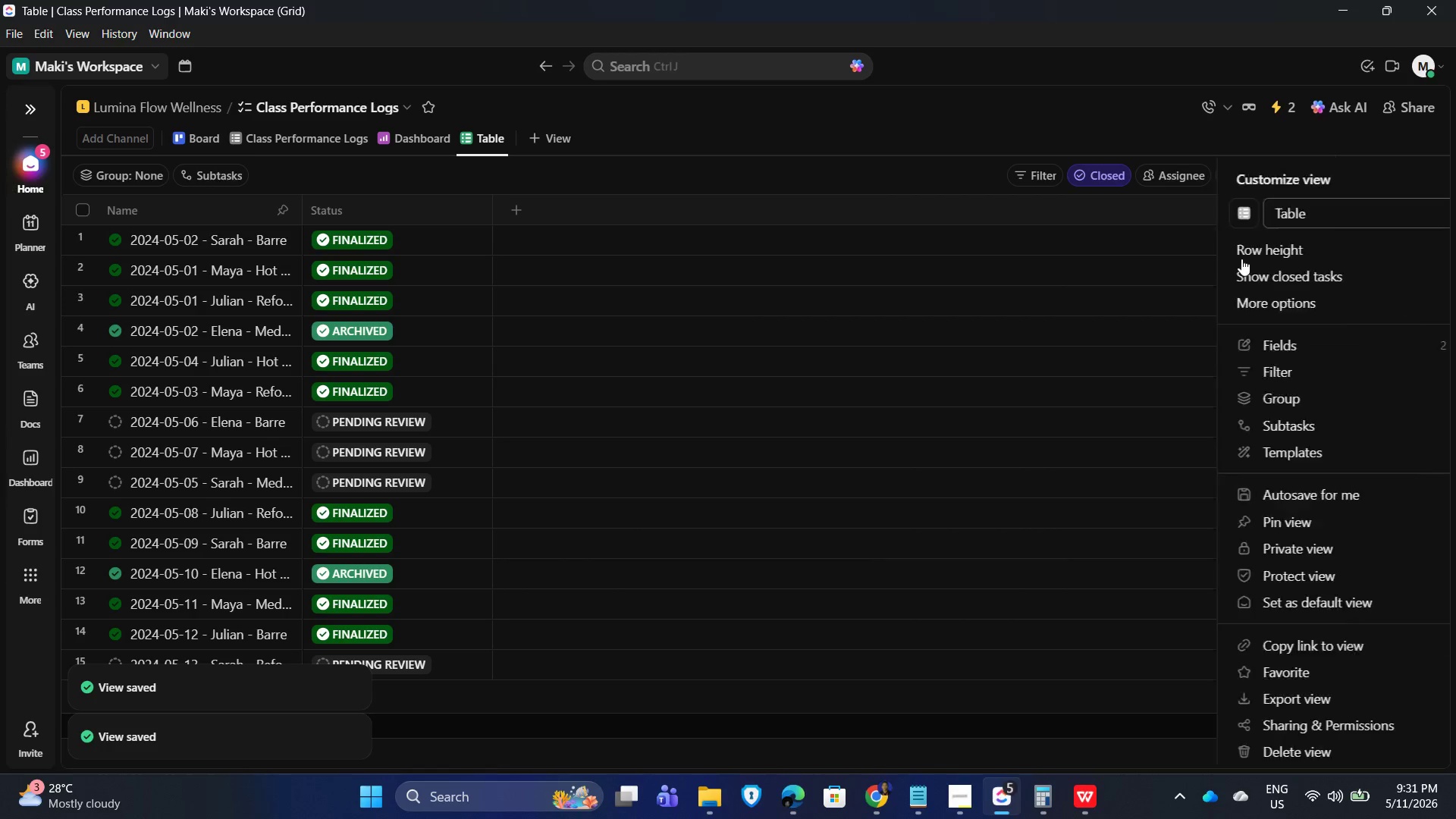 
scroll: coordinate [1279, 306], scroll_direction: up, amount: 3.0